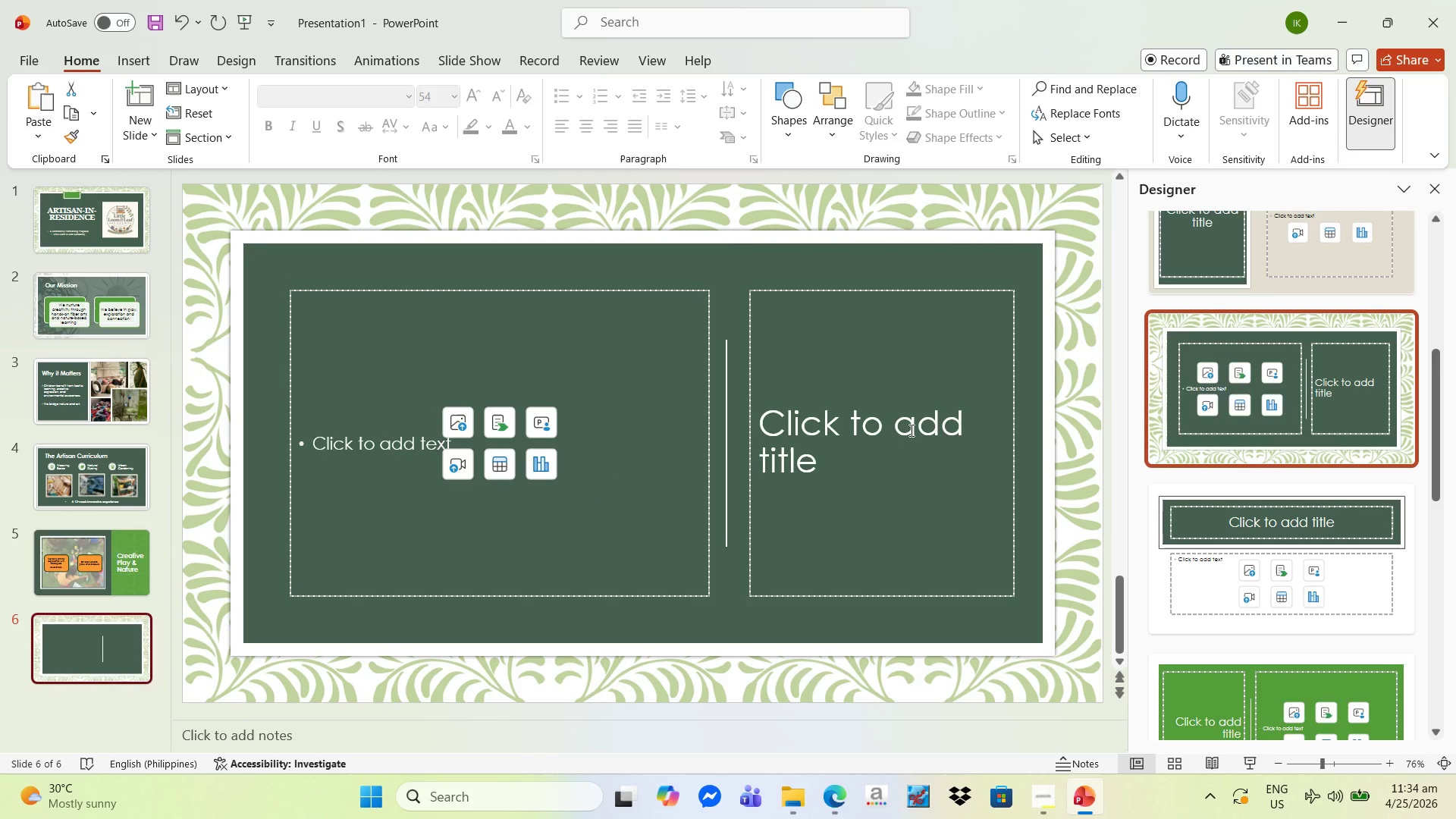 
left_click([910, 430])
 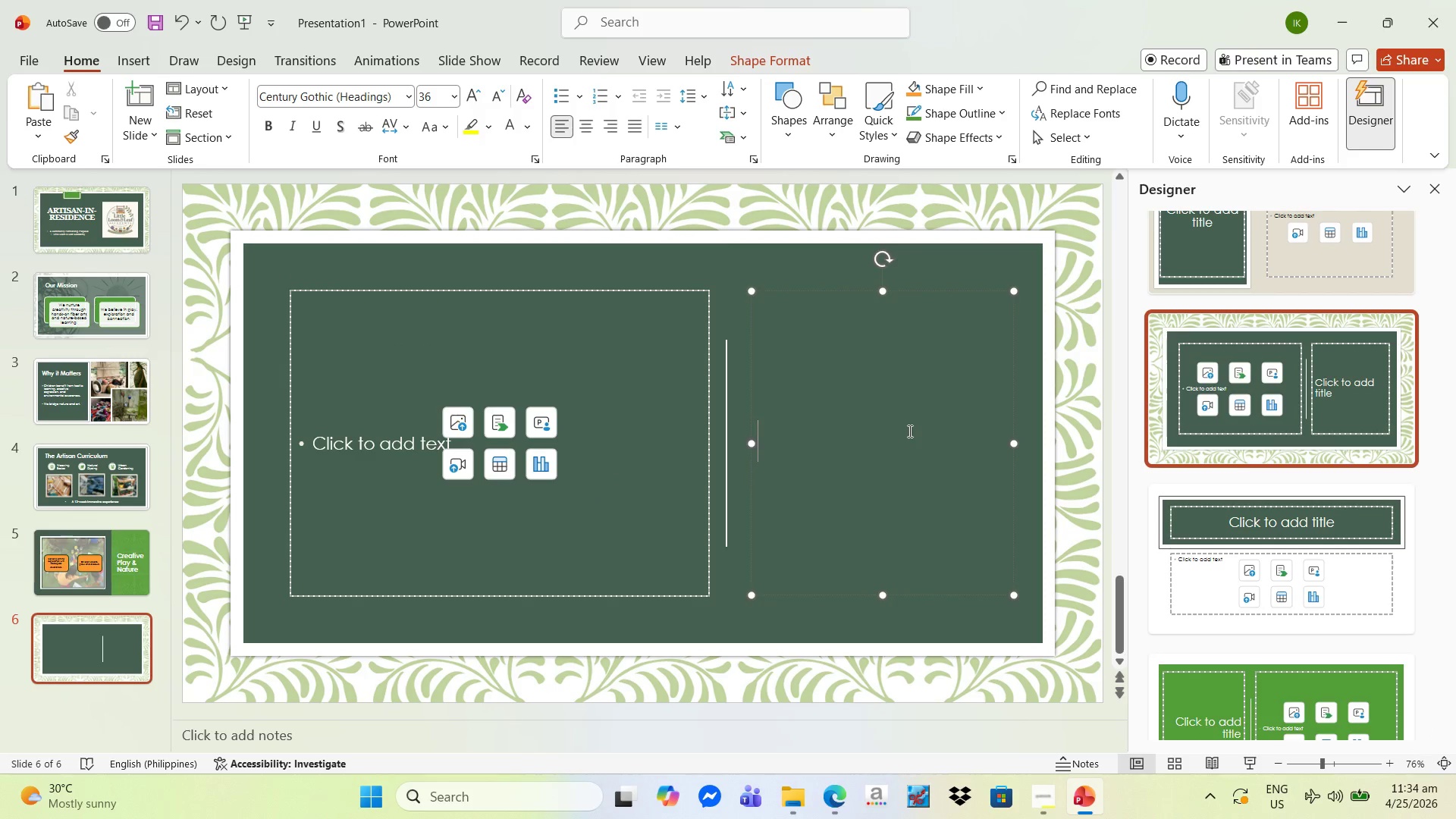 
type(Logistics & Space Needs)
 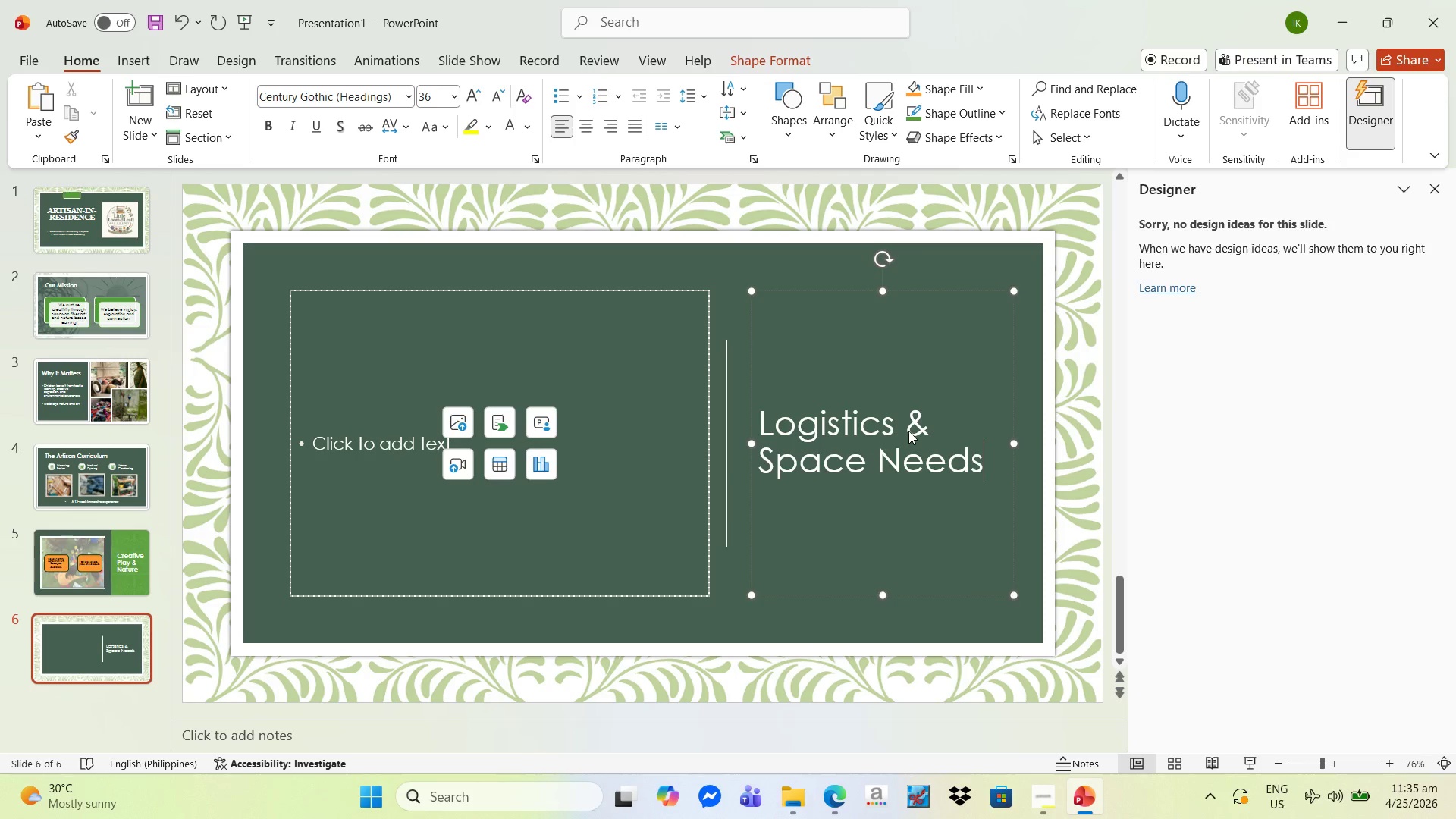 
type(Indoor Craft S)
key(Backspace)
key(Backspace)
key(Backspace)
key(Backspace)
key(Backspace)
key(Backspace)
key(Backspace)
type(craft space)
 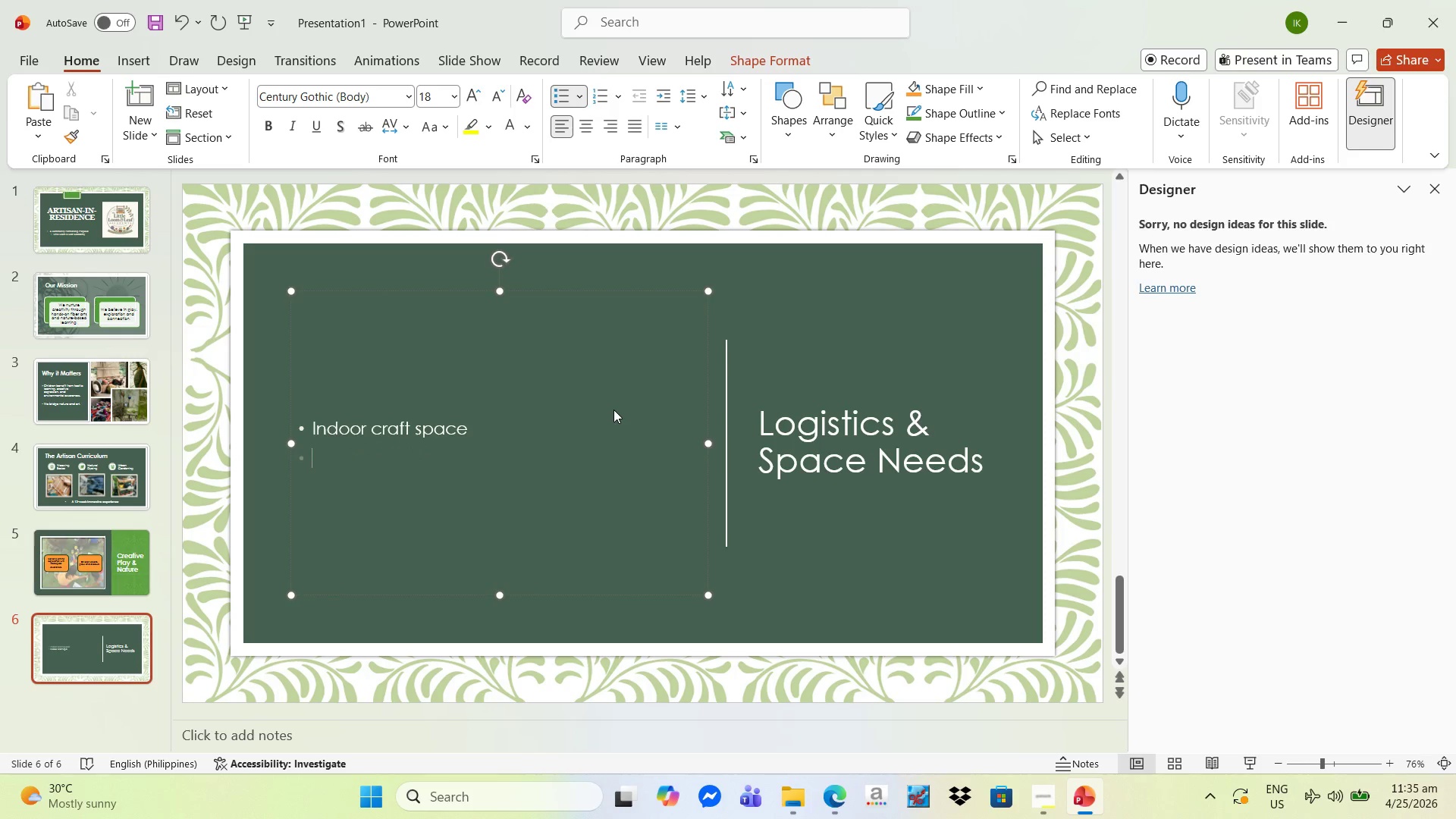 
 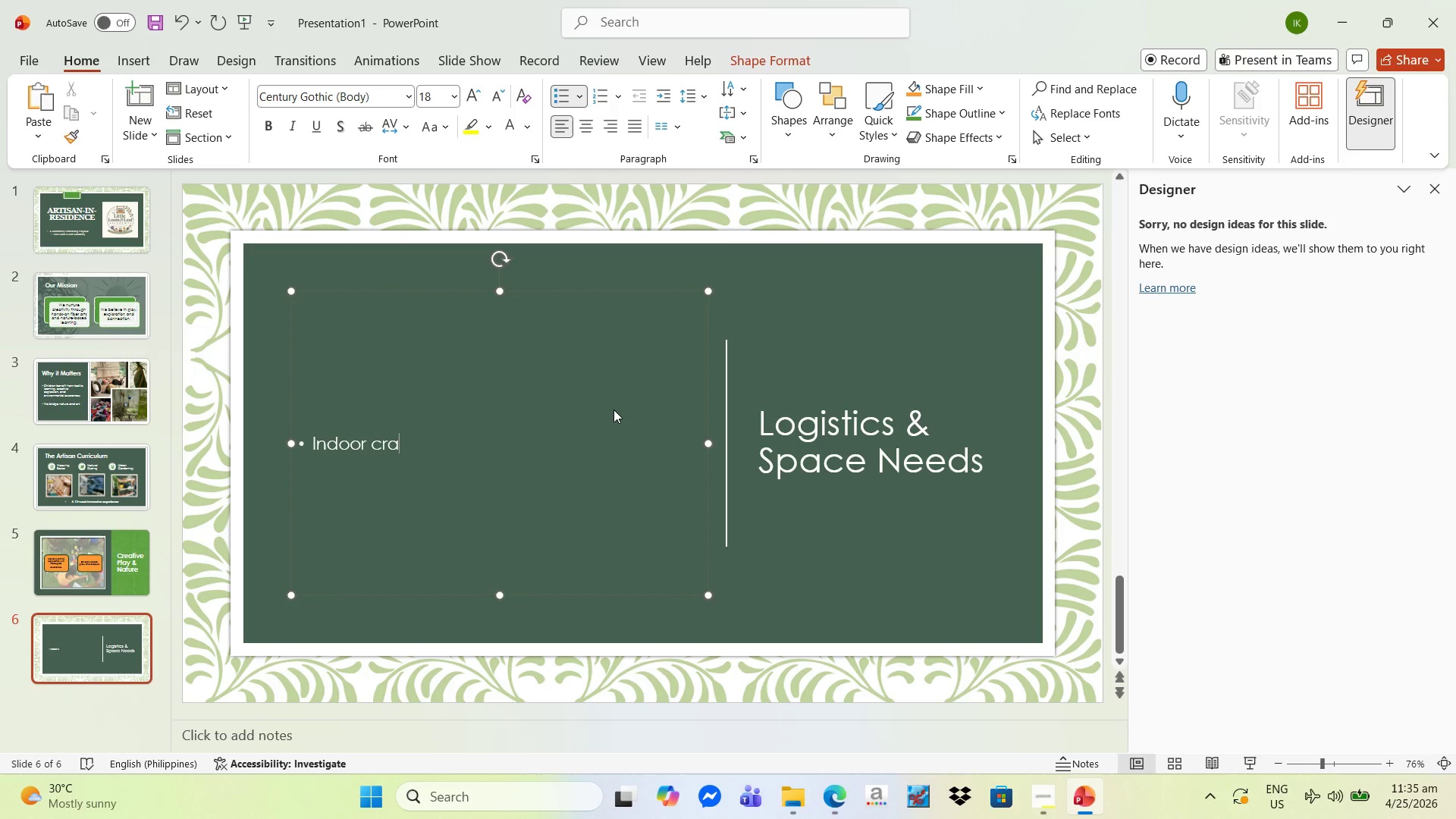 
key(Enter)
 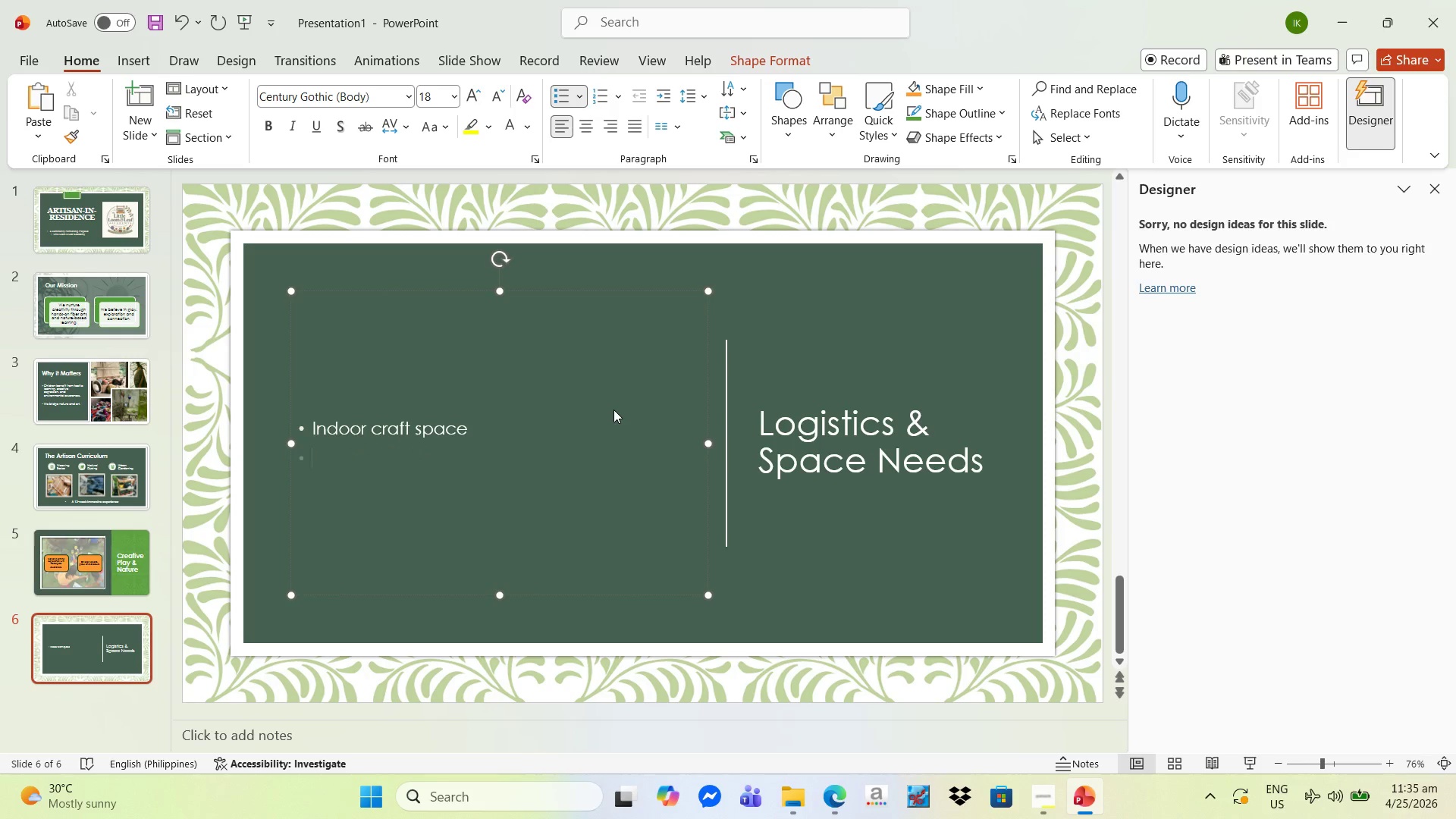 
type(Access to water/sink)
 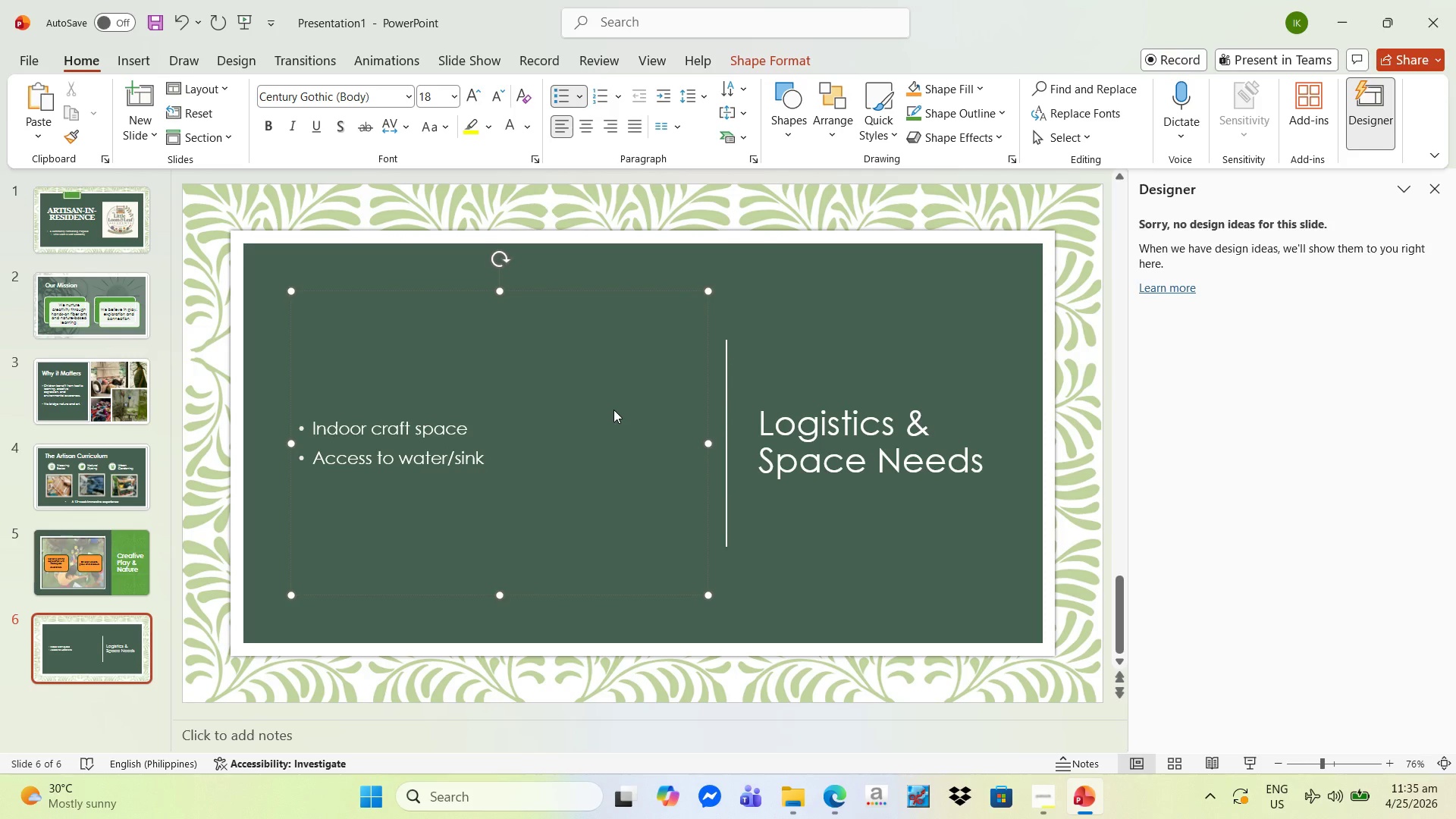 
key(Enter)
 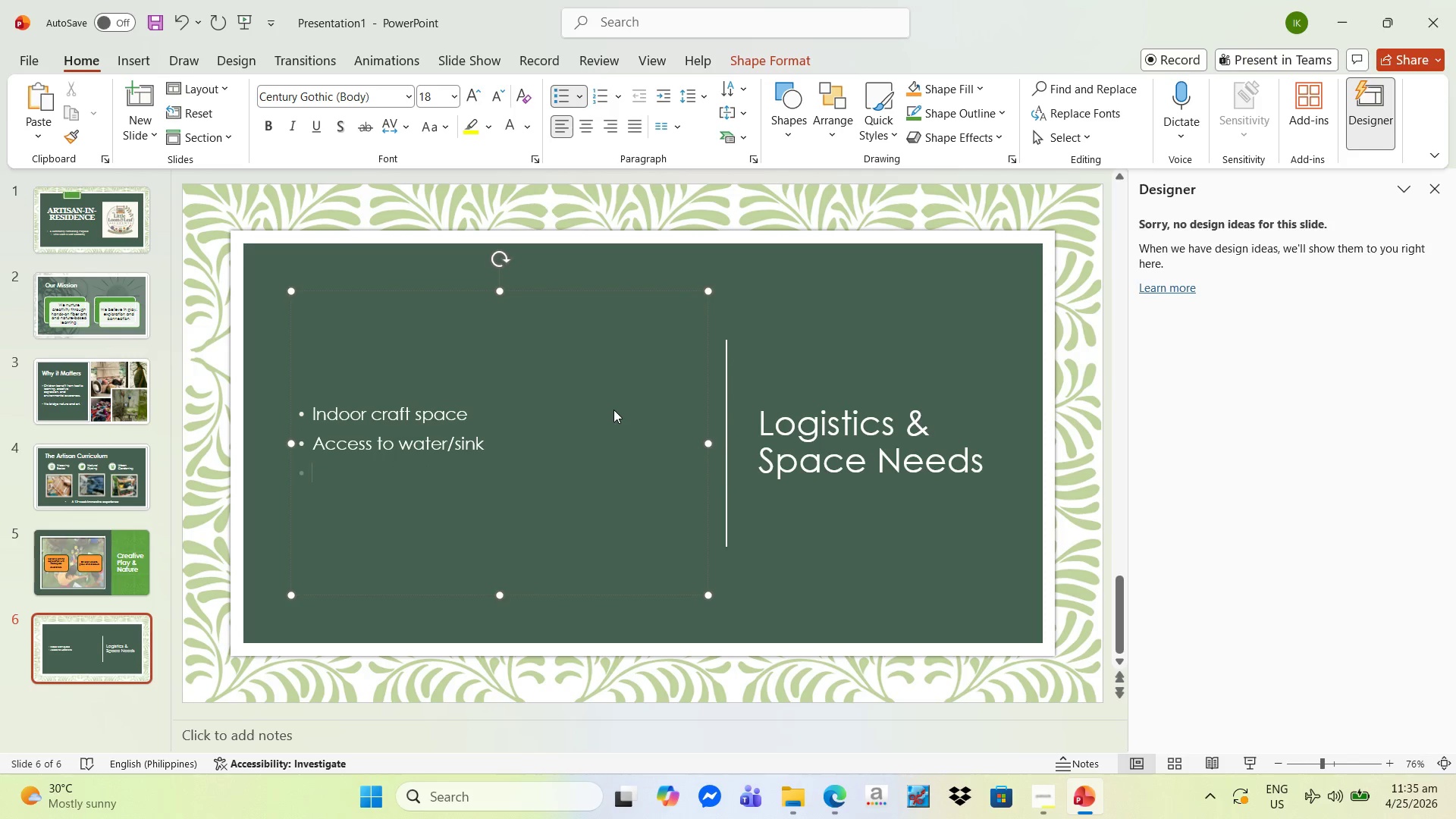 
type(Small outdoor/garden ara)
 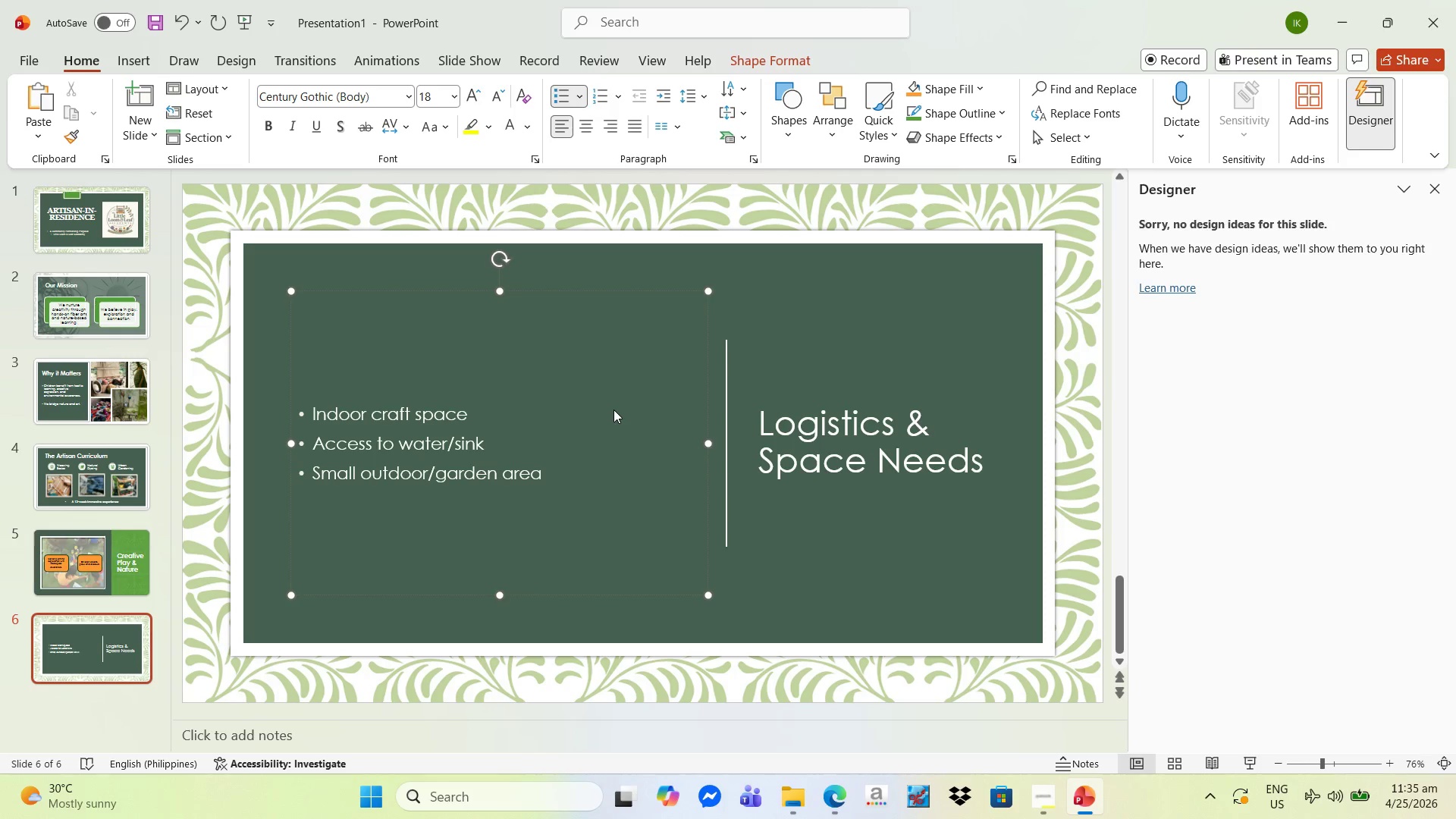 
hold_key(key=E, duration=0.31)
 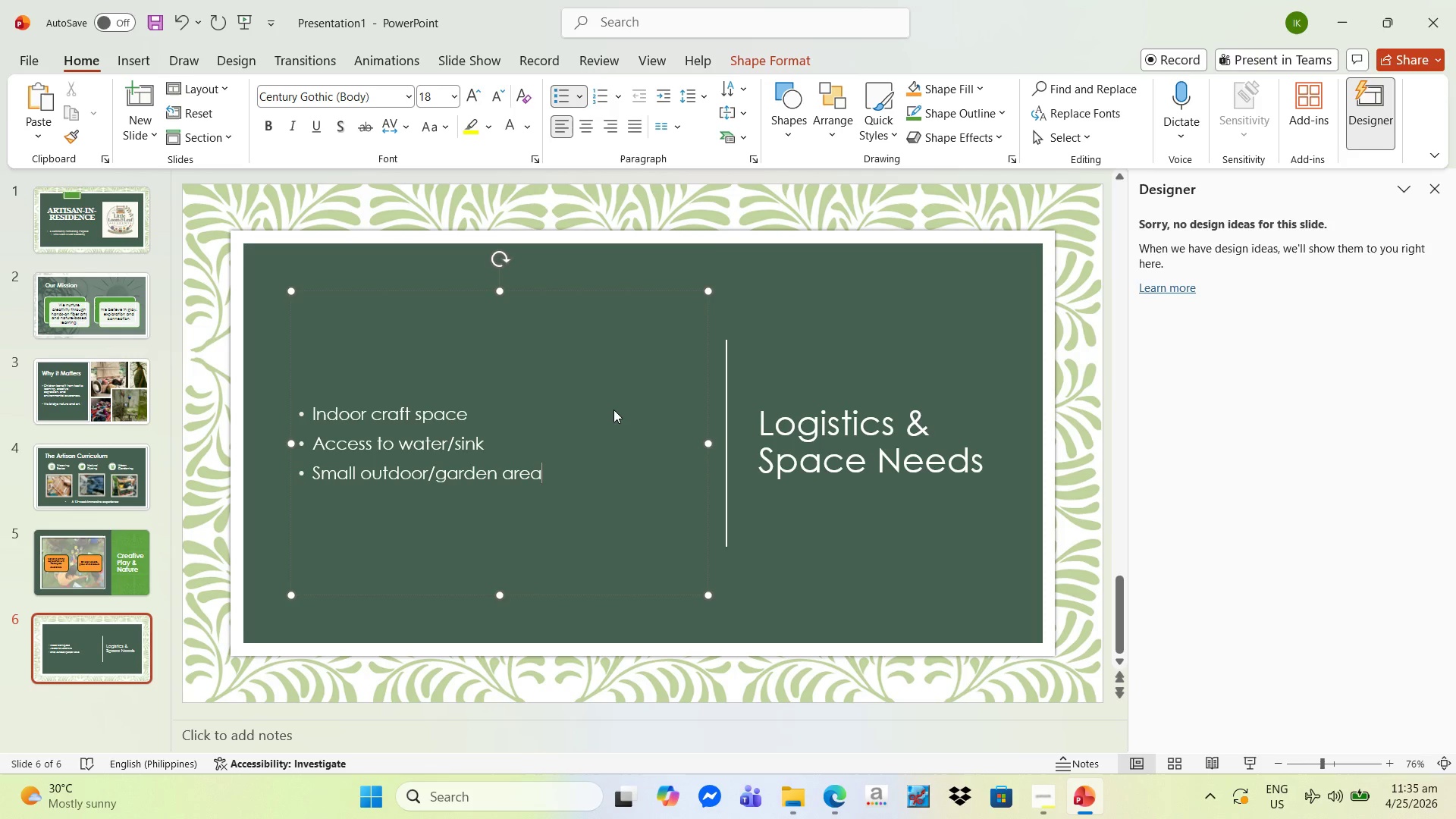 
key(Enter)
 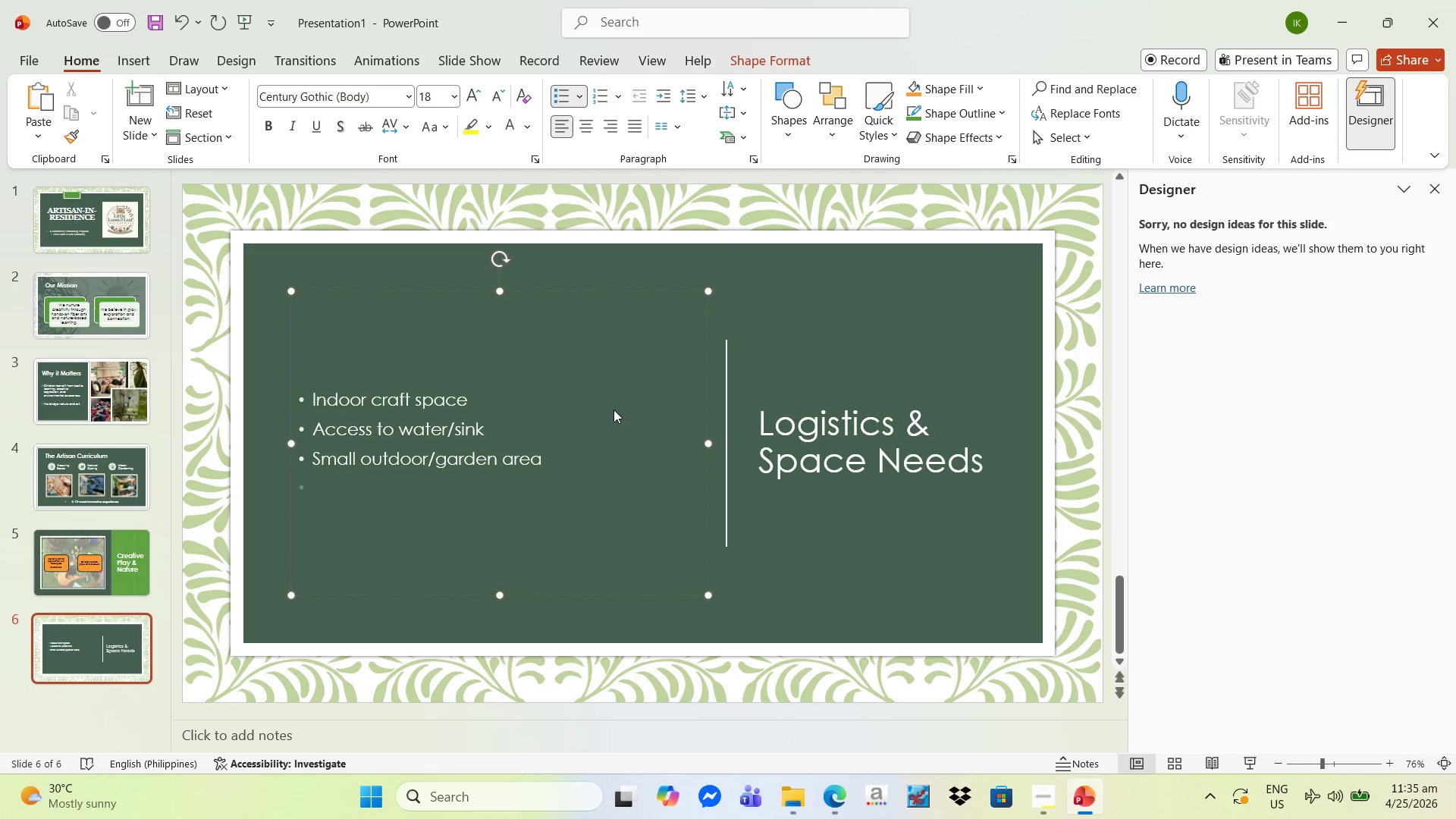 
type(Storan)
key(Backspace)
type(eg)
key(Backspace)
key(Backspace)
type(ge S)
key(Backspace)
type(soa)
key(Backspace)
key(Backspace)
type(paces)
 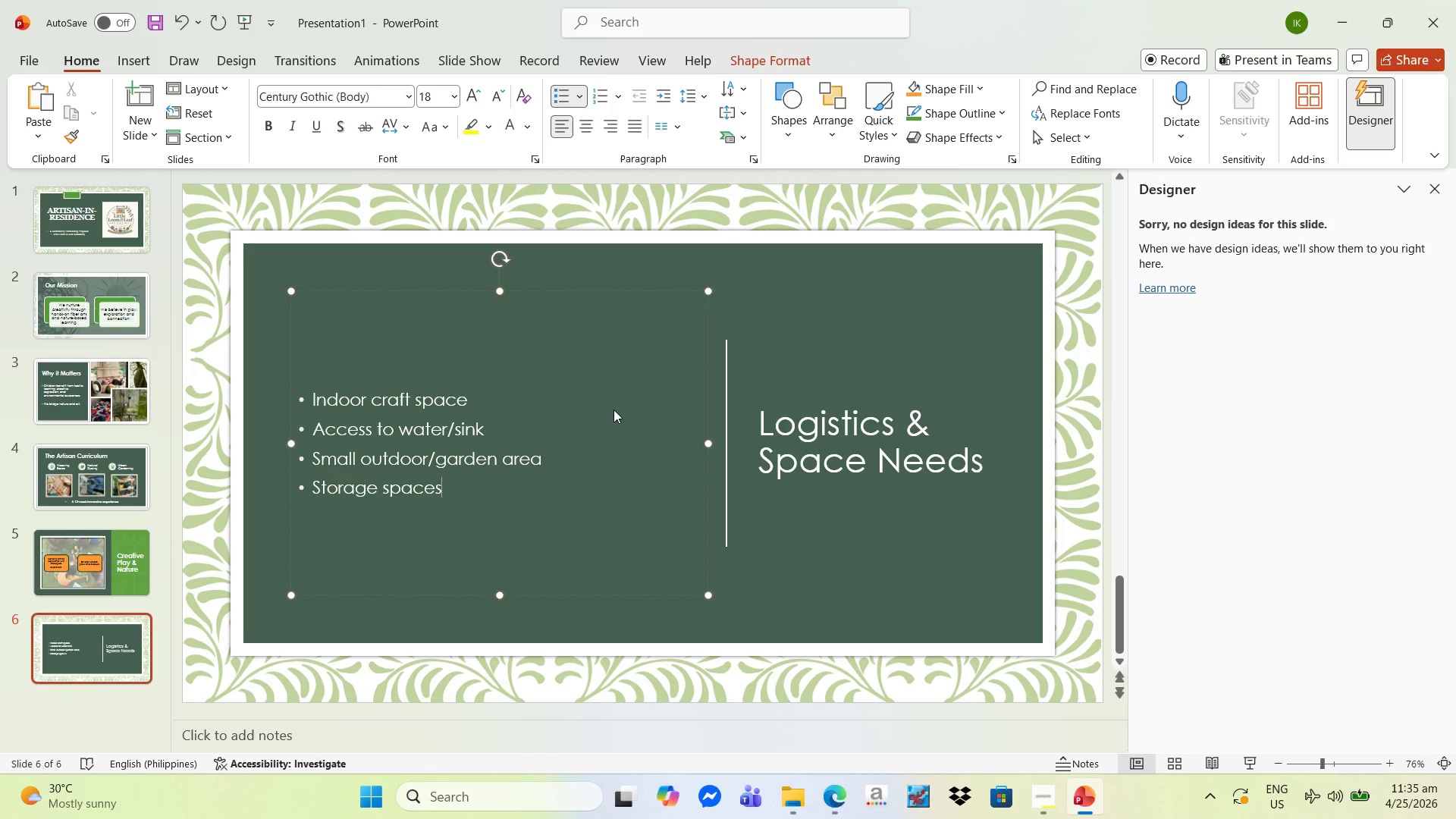 
key(Alt+Tab)